 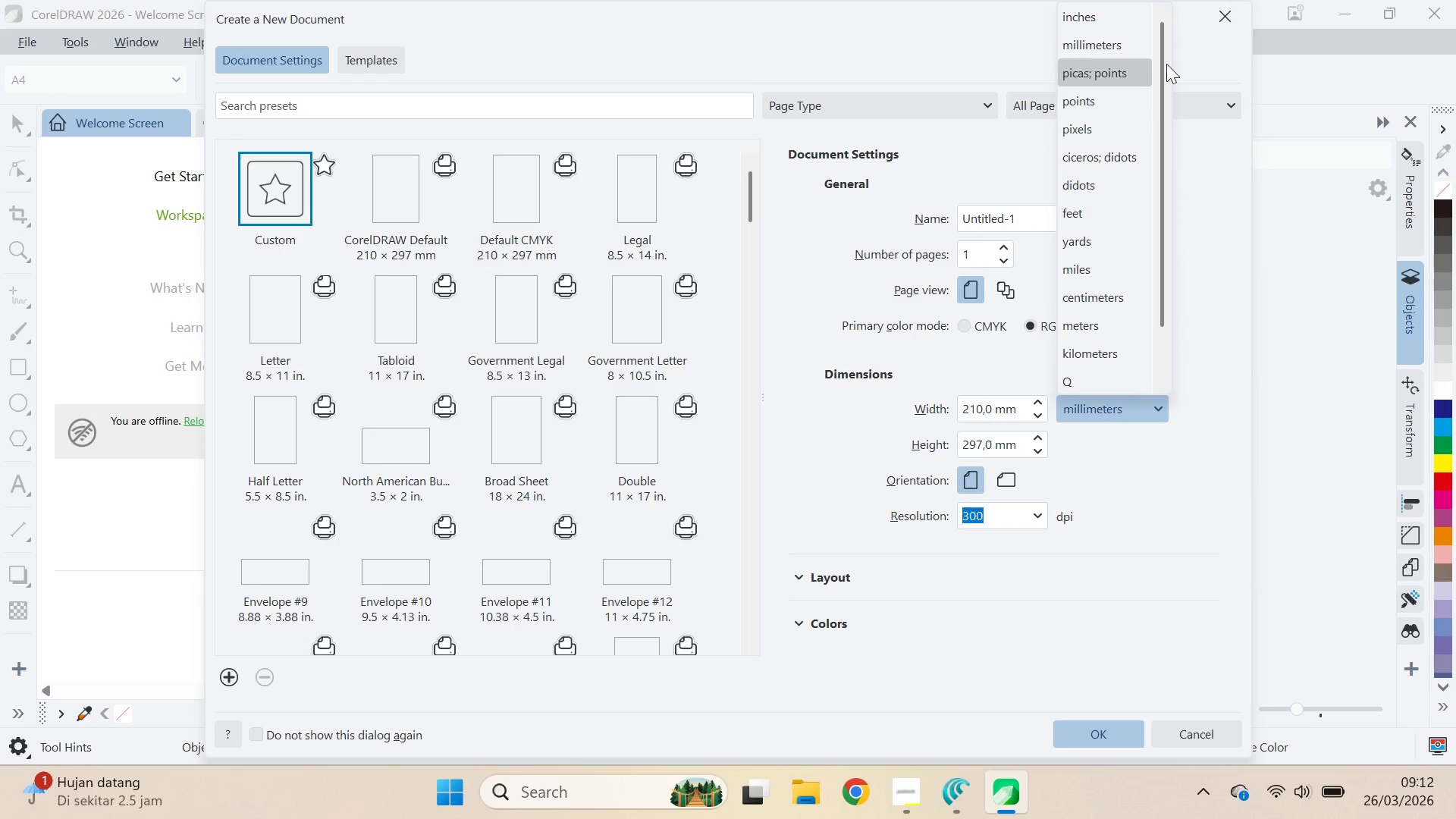 
left_click_drag(start_coordinate=[1163, 56], to_coordinate=[1159, 8])
 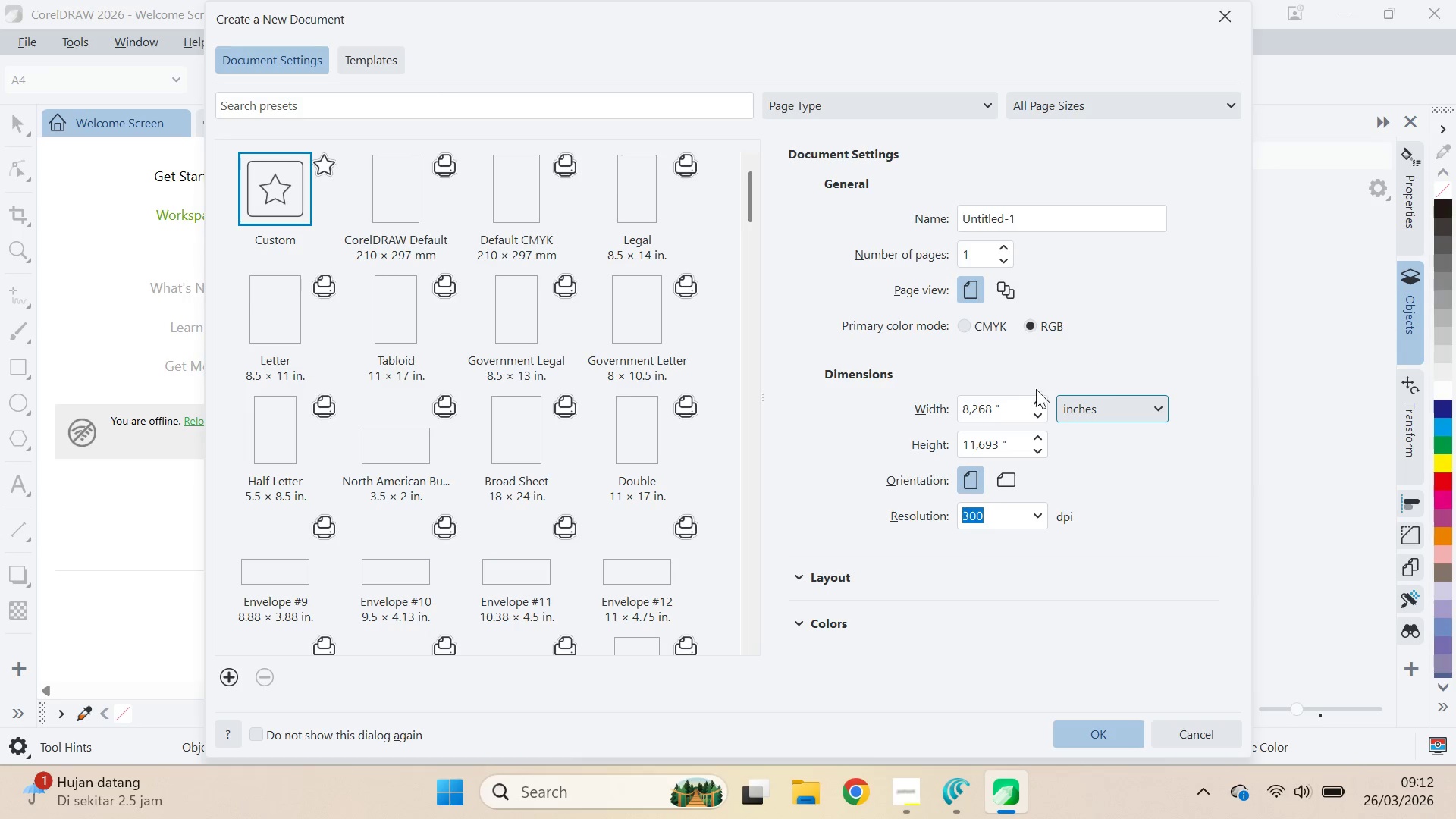 
left_click([1004, 406])
 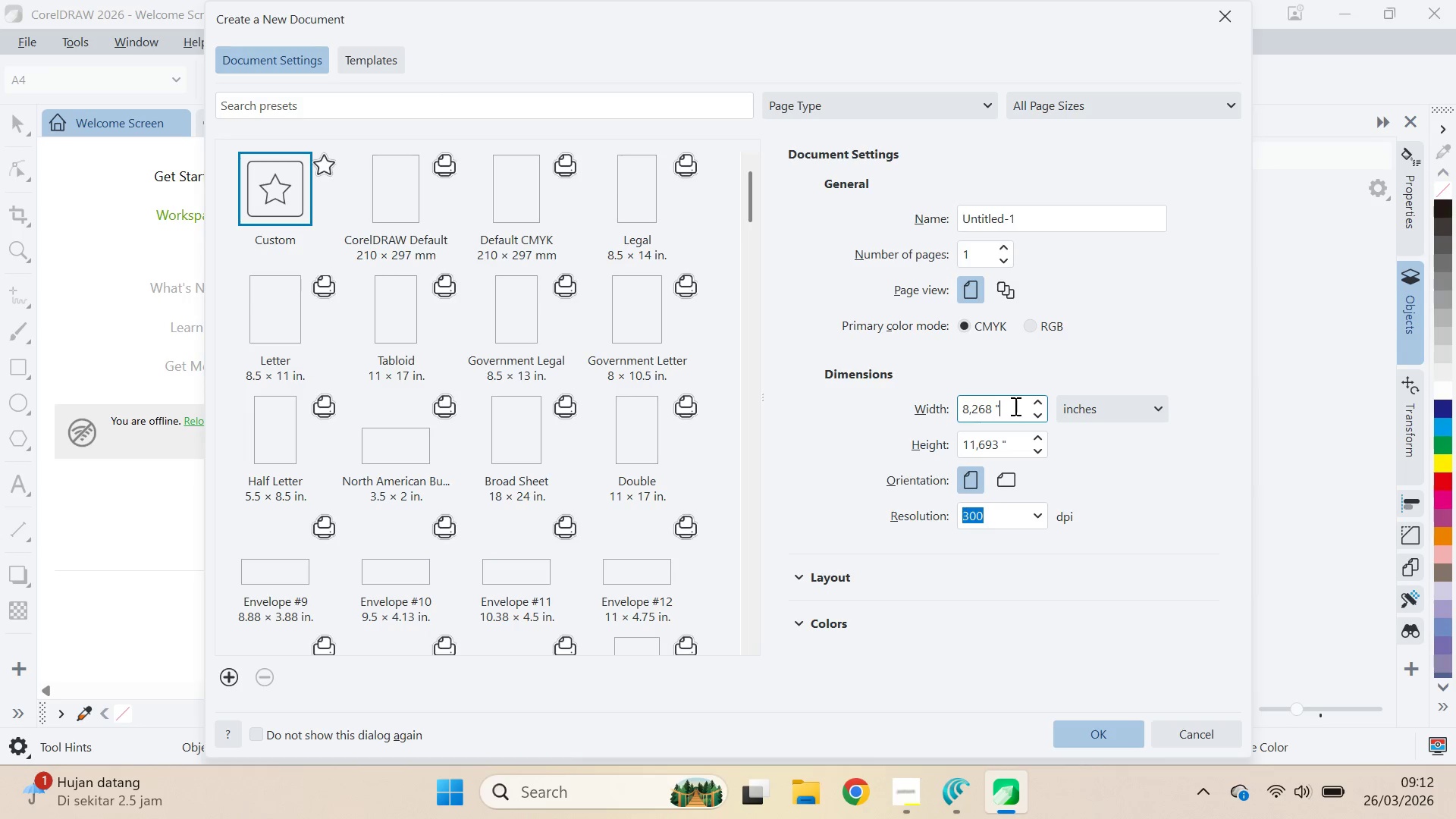 
left_click_drag(start_coordinate=[1014, 406], to_coordinate=[972, 421])
 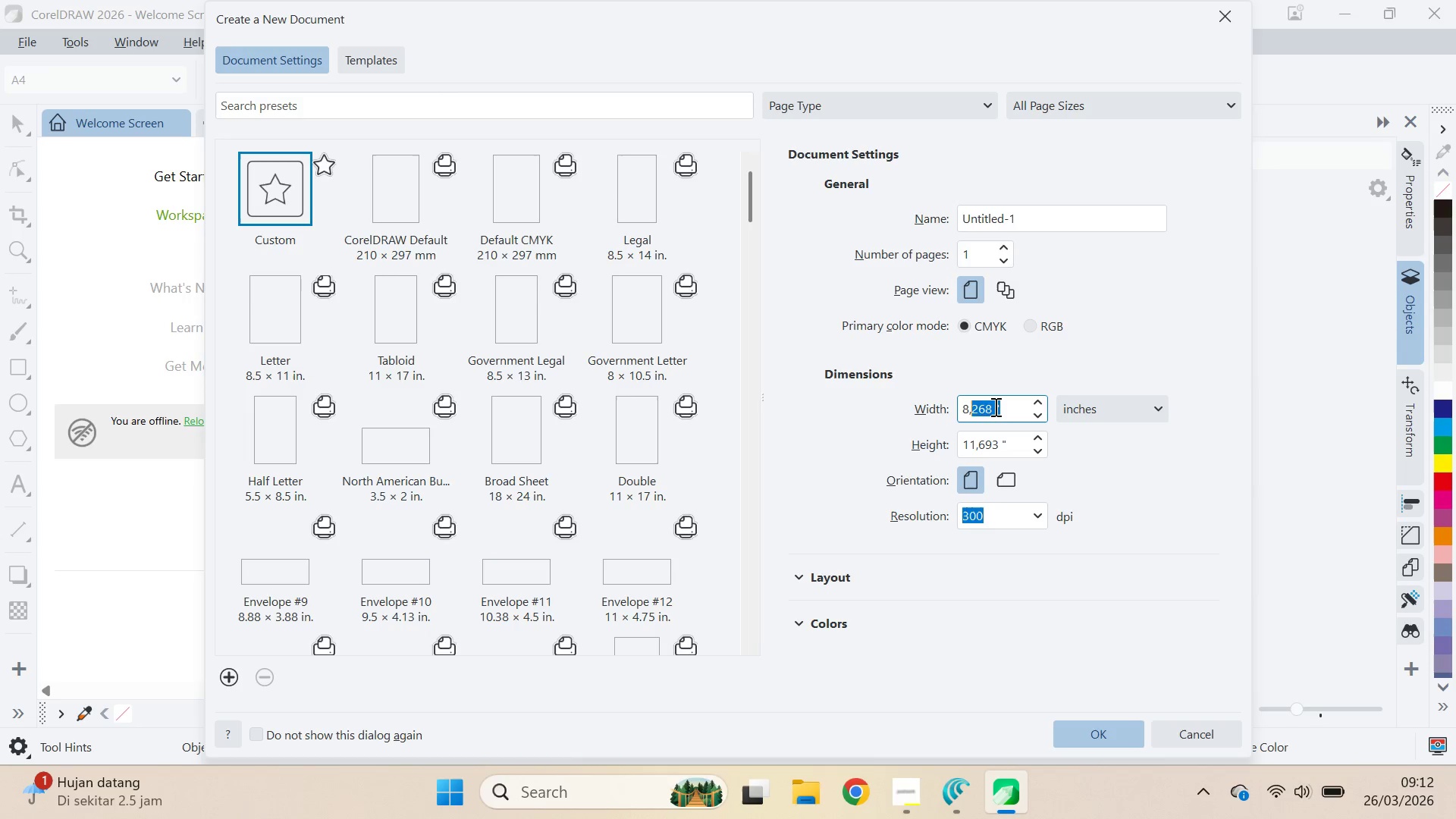 
left_click([994, 406])